 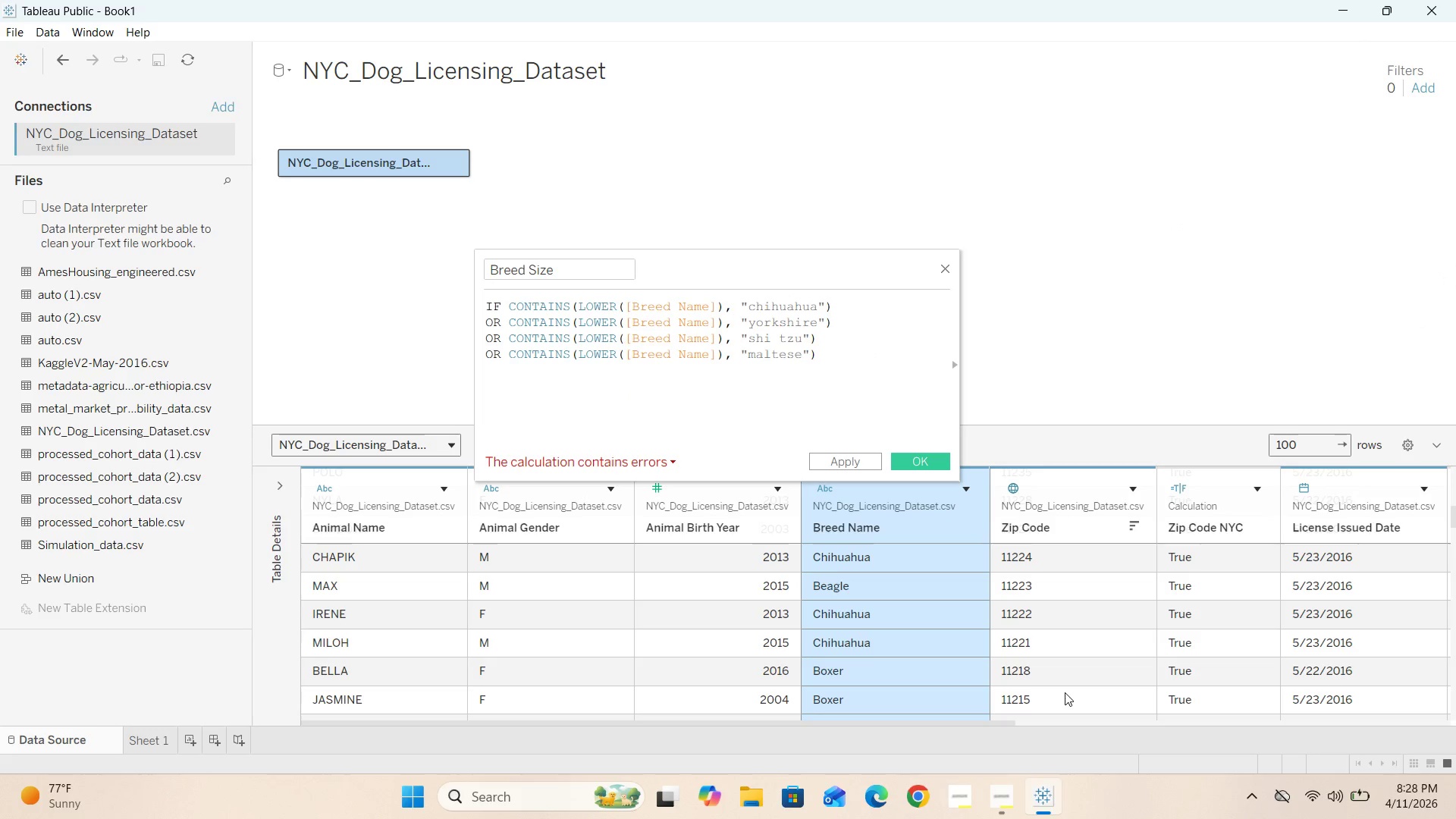 
left_click([1312, 801])
 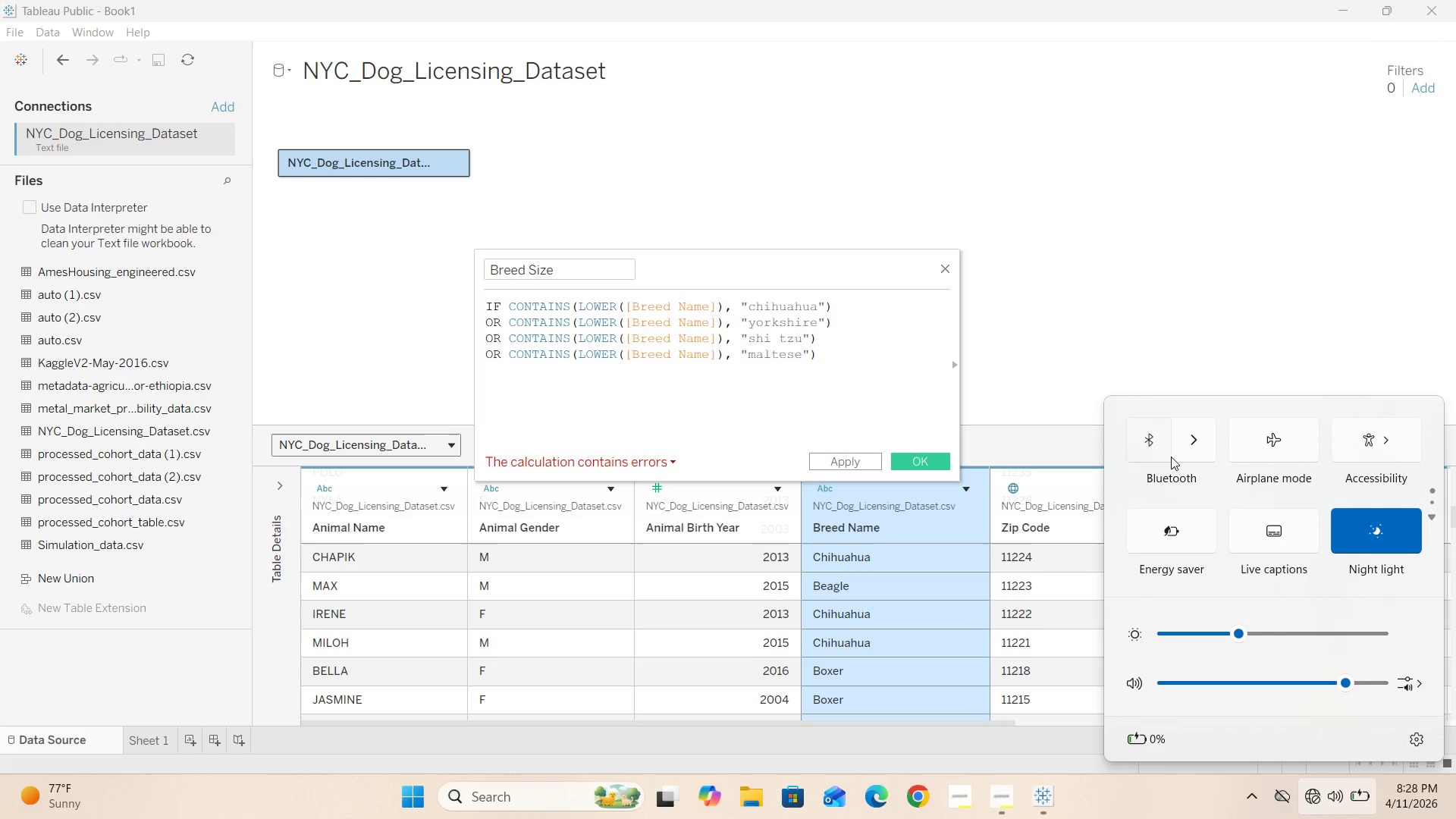 
scroll: coordinate [1203, 537], scroll_direction: up, amount: 21.0
 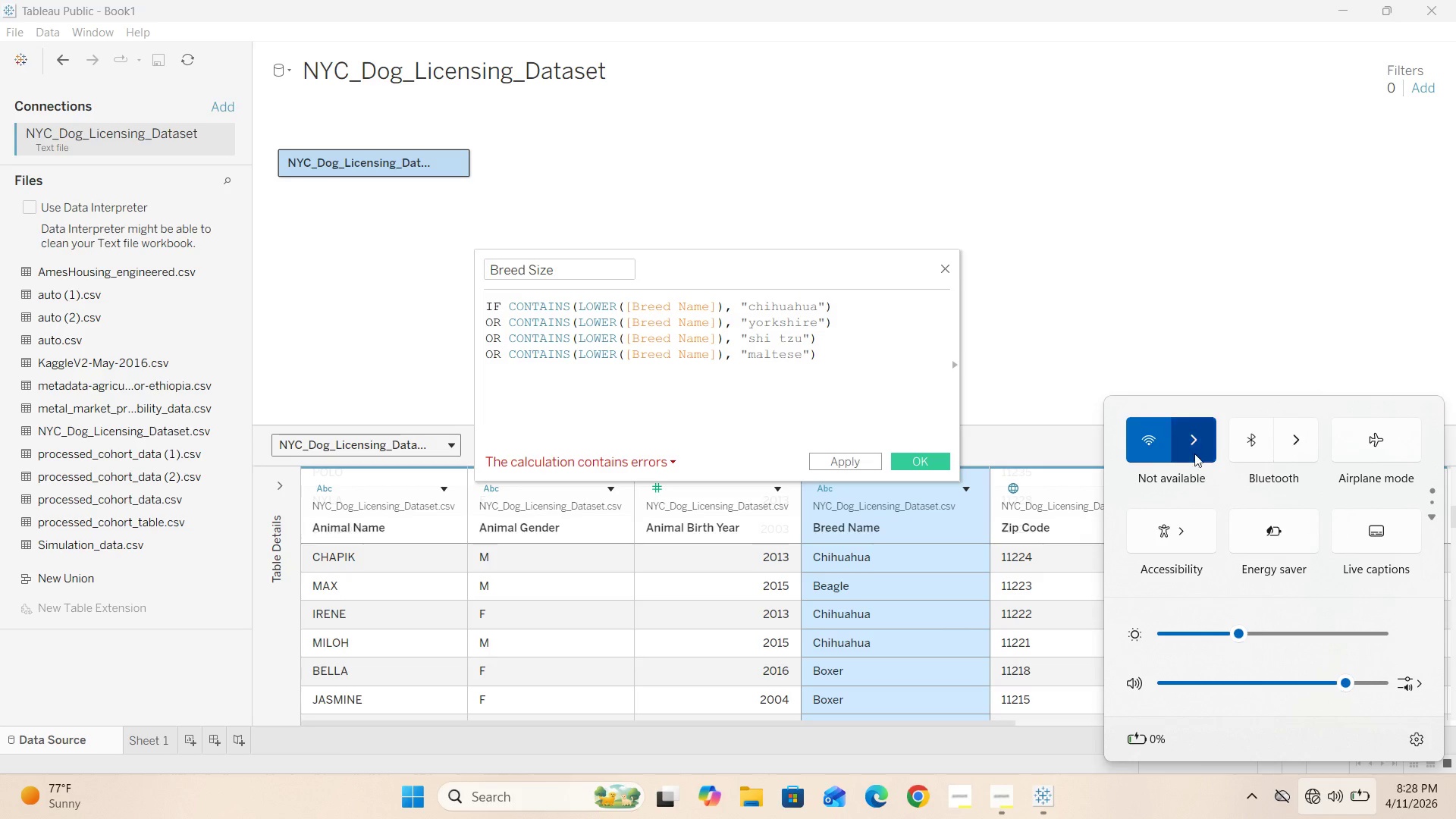 
left_click([1191, 441])
 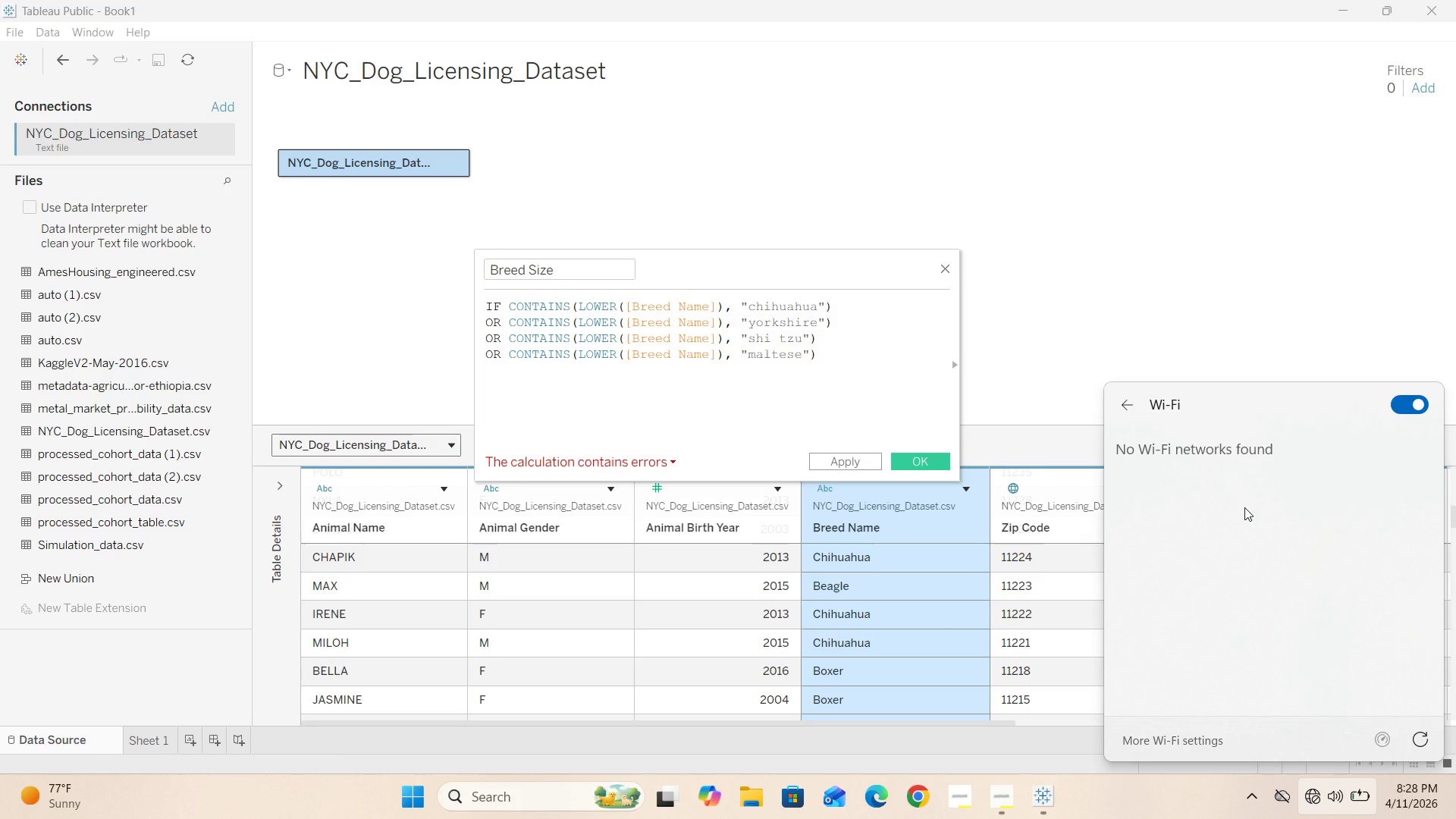 
wait(7.73)
 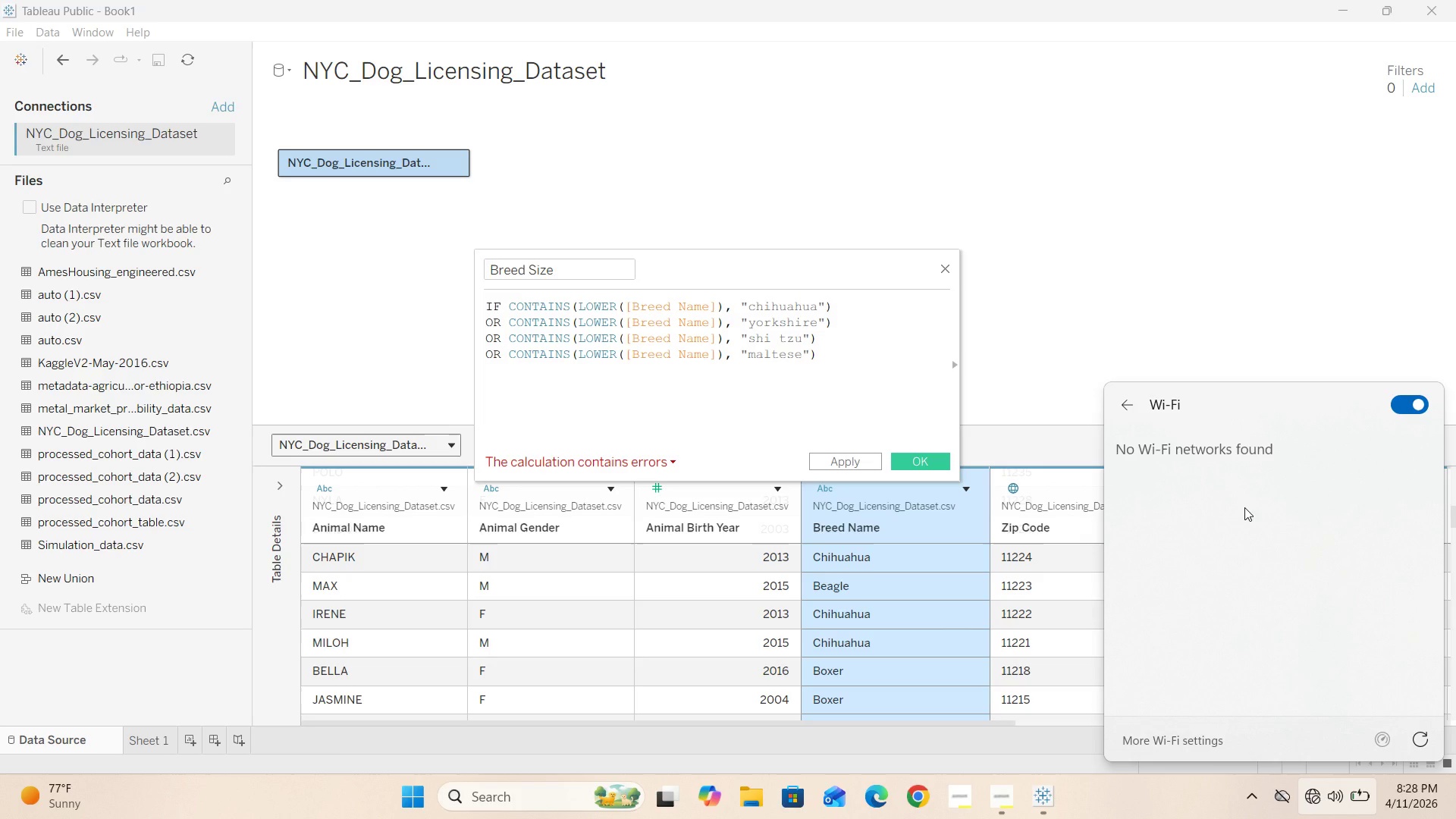 
left_click([1418, 734])
 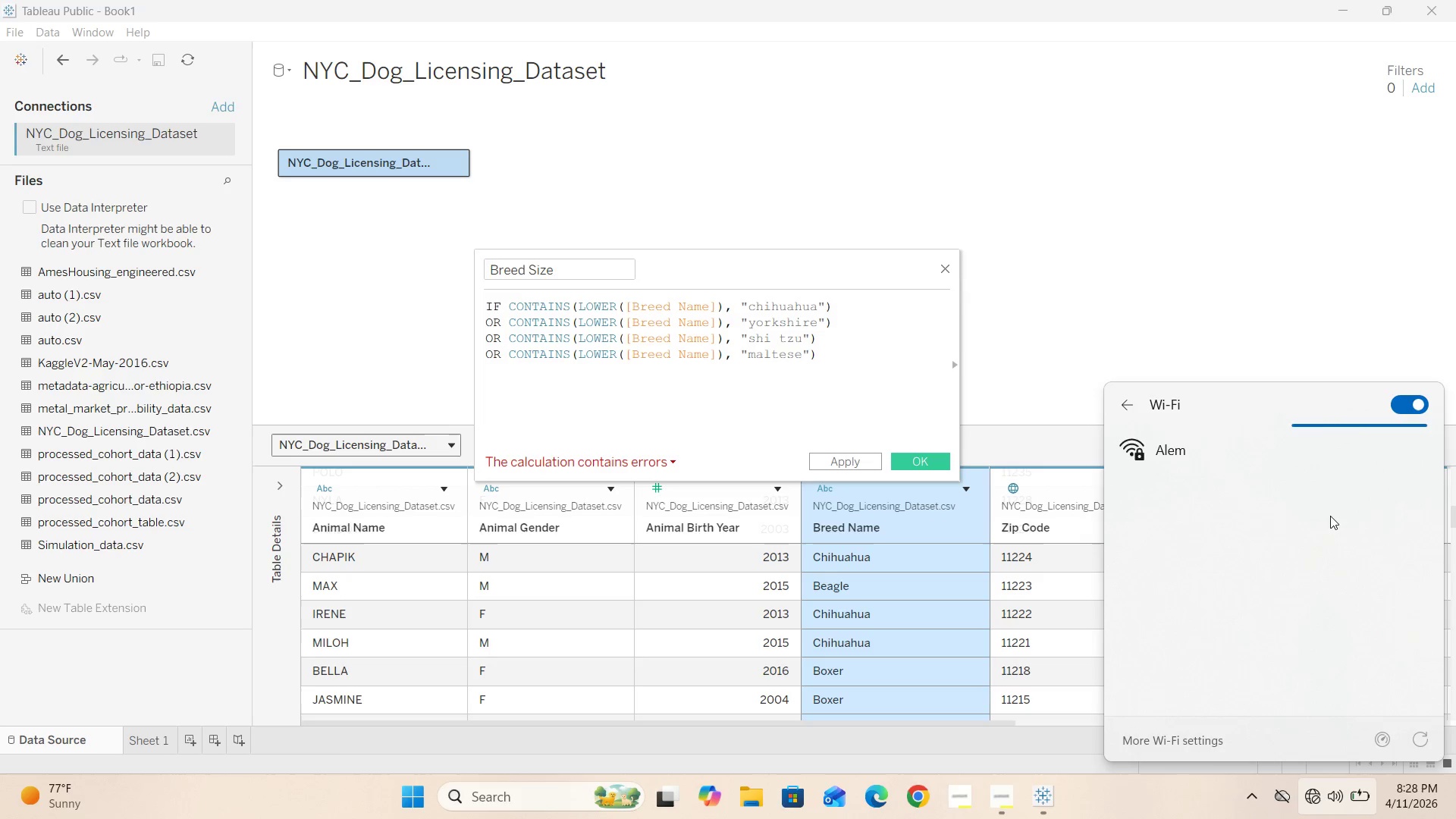 
left_click([1264, 449])
 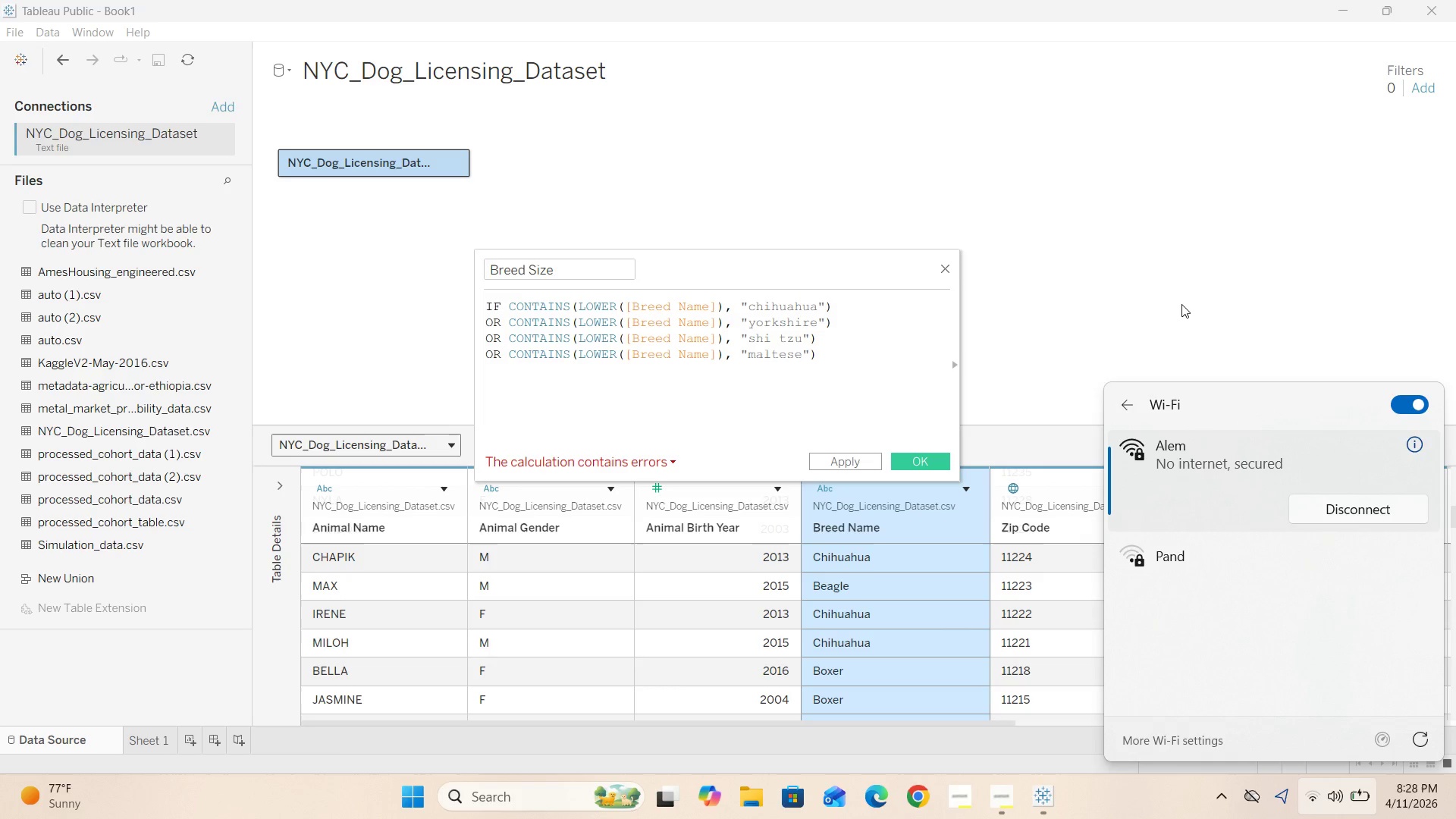 
left_click([1181, 304])
 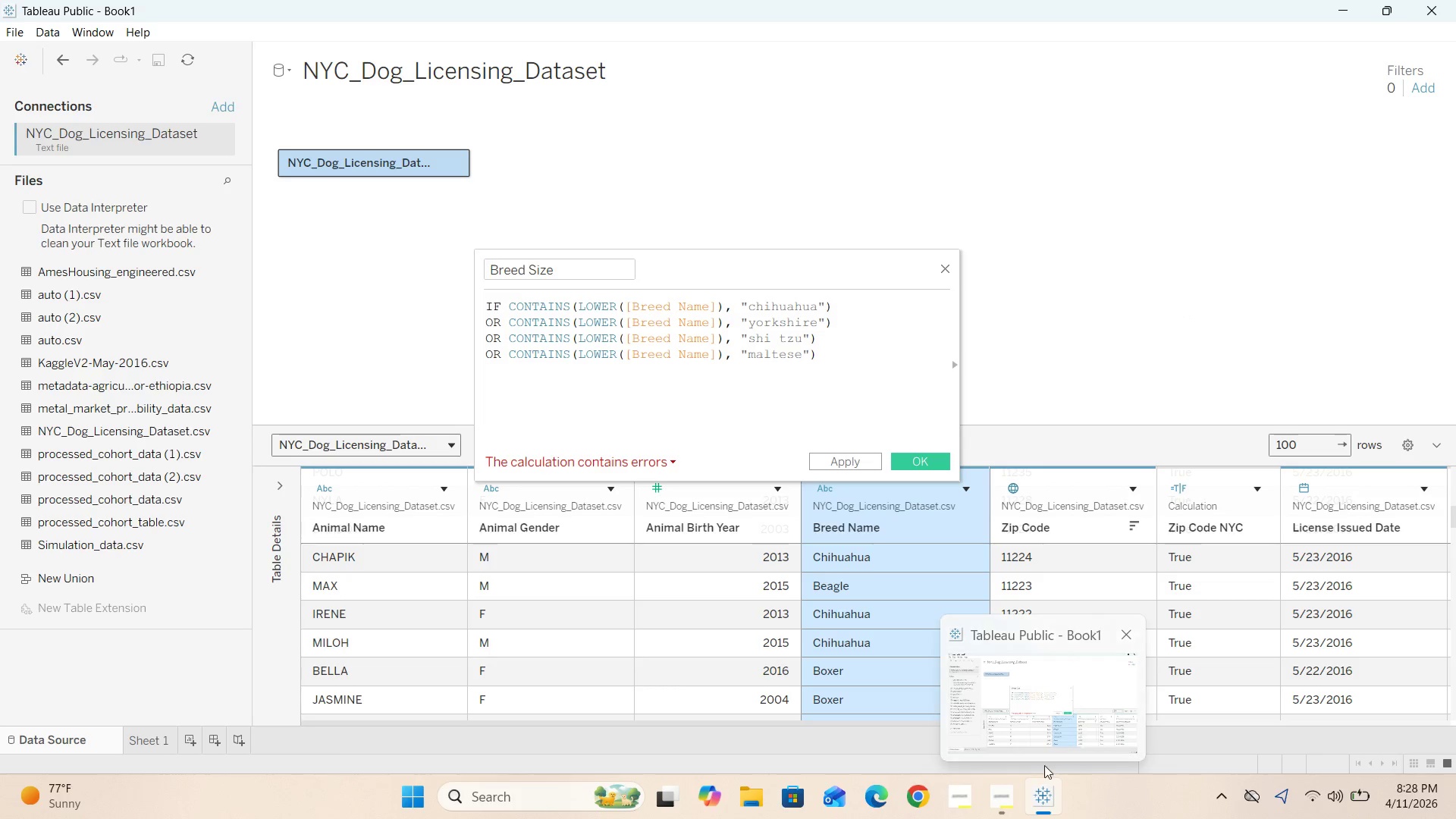 
left_click([1043, 725])